 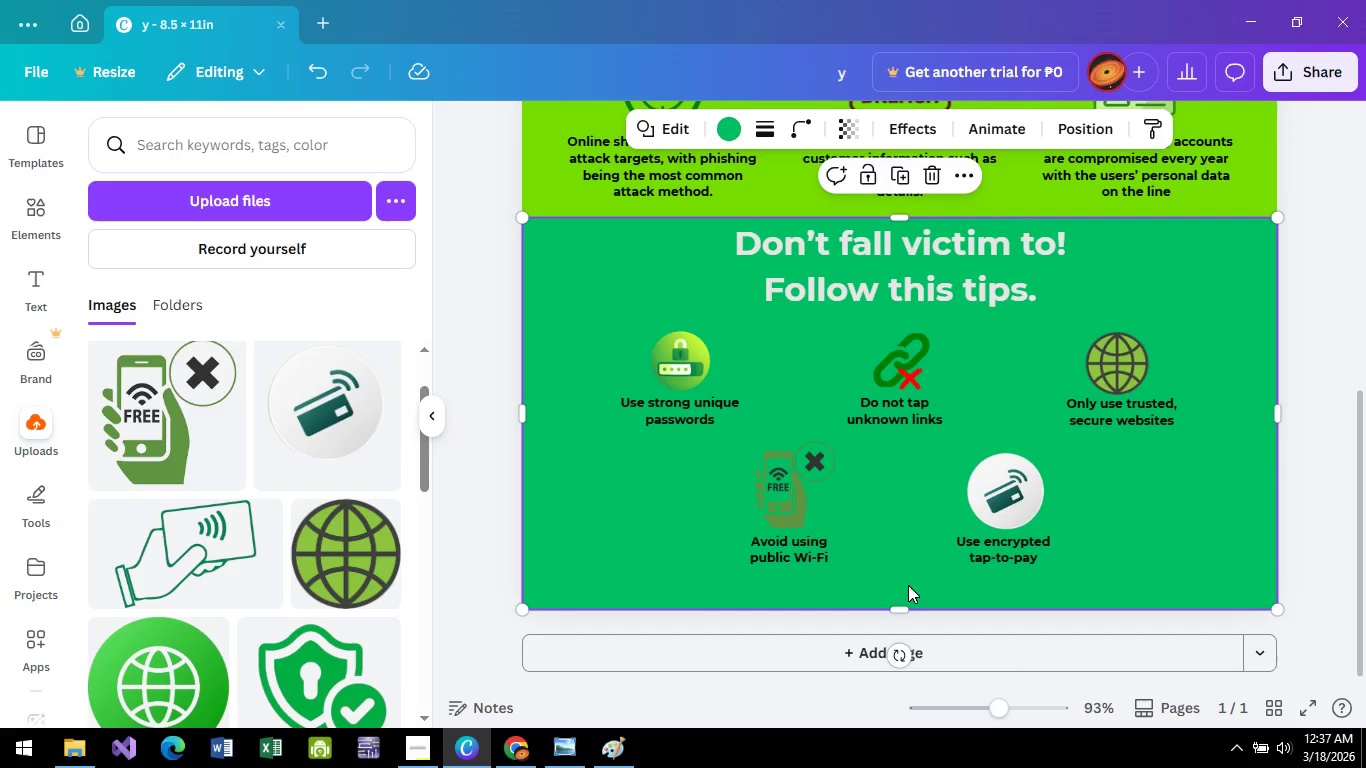 
scroll: coordinate [901, 578], scroll_direction: up, amount: 11.0
 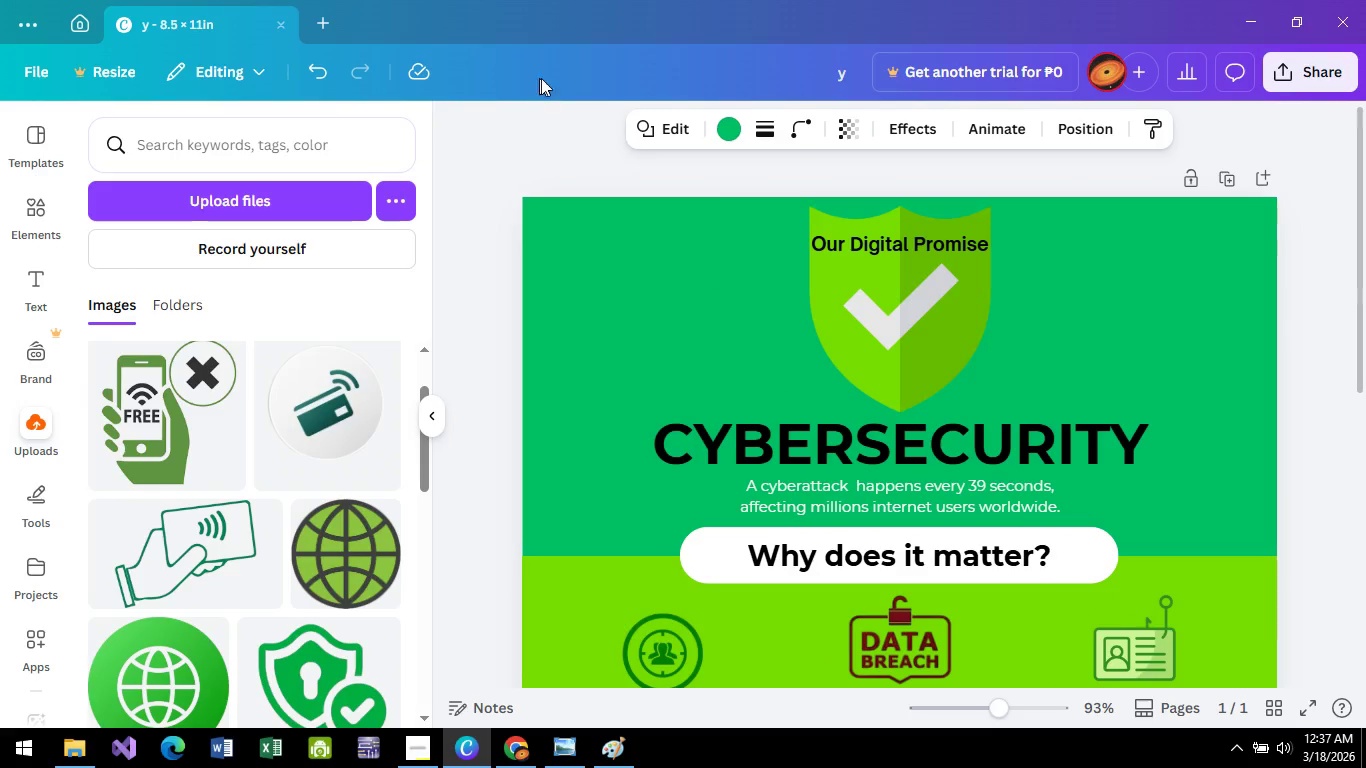 
wait(6.18)
 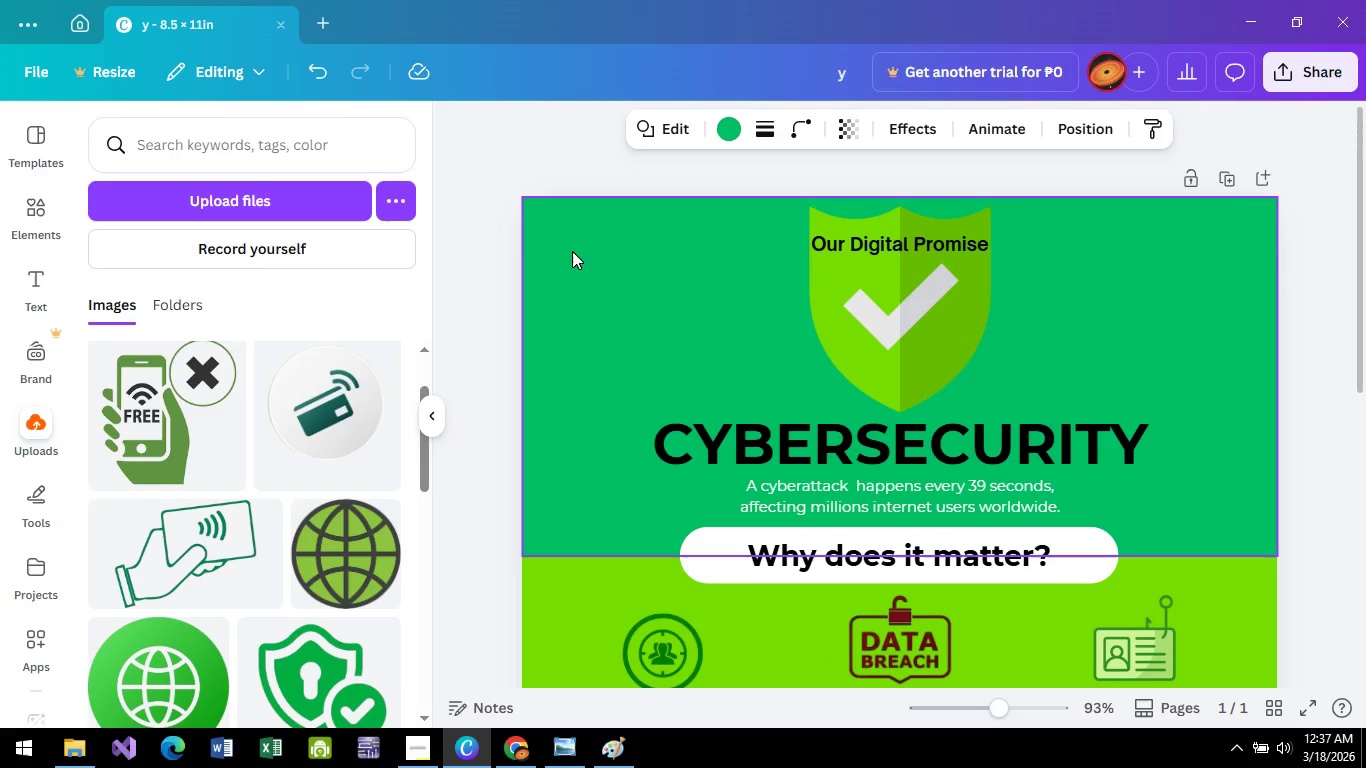 
left_click([33, 281])
 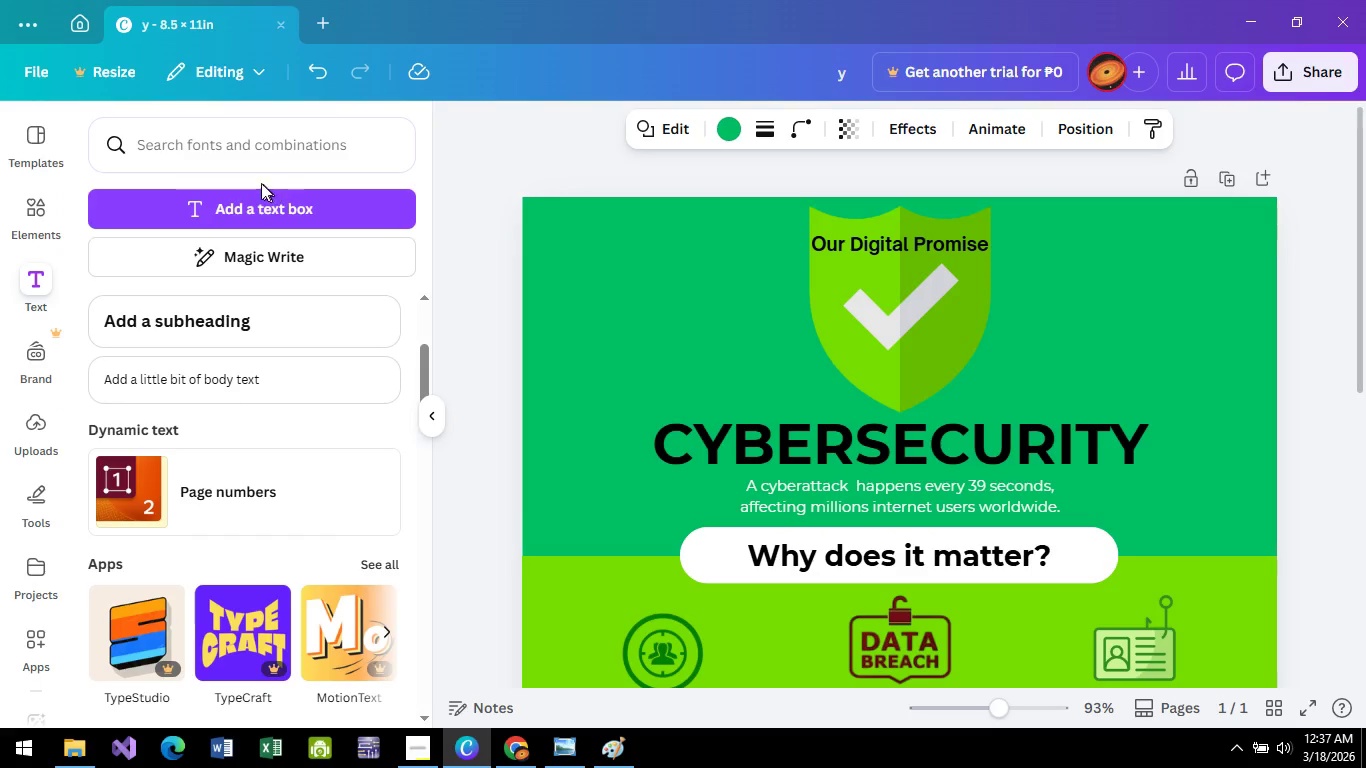 
left_click([232, 203])
 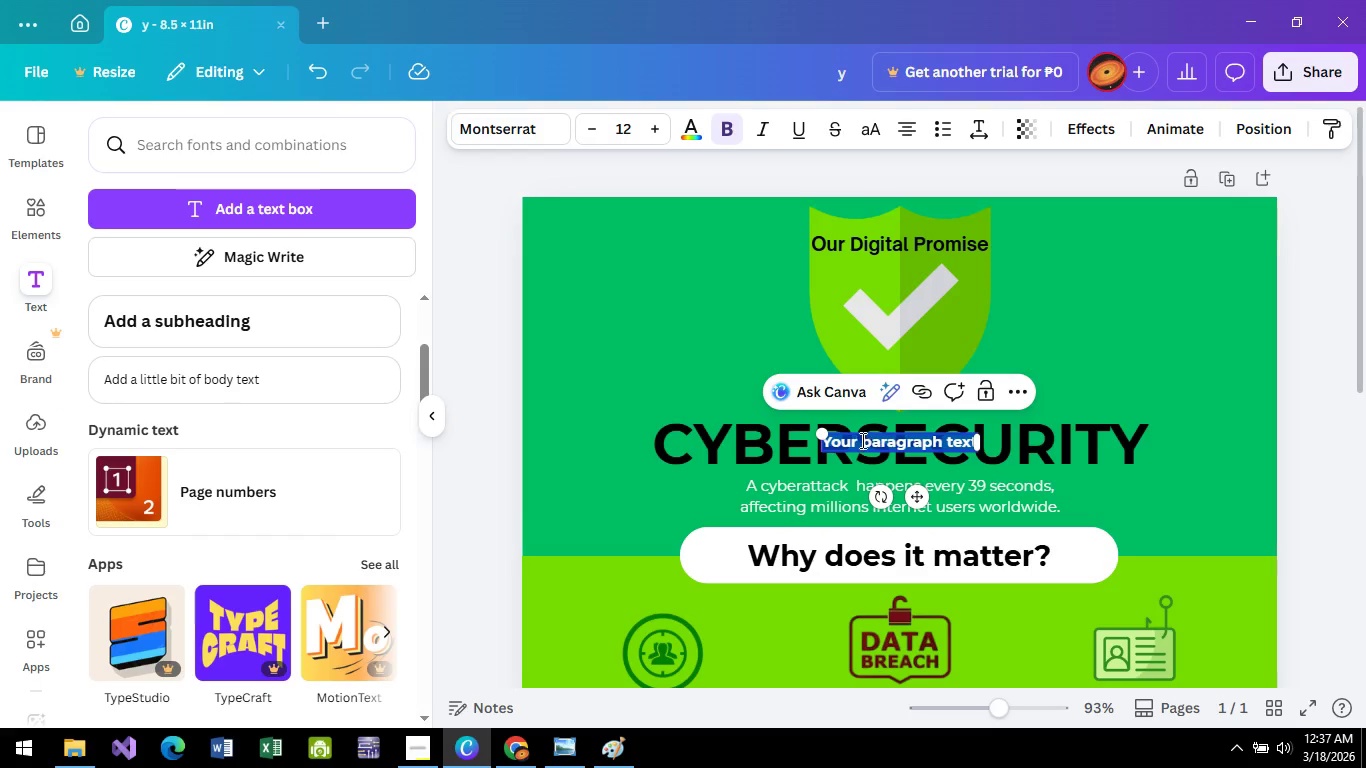 
left_click([670, 324])
 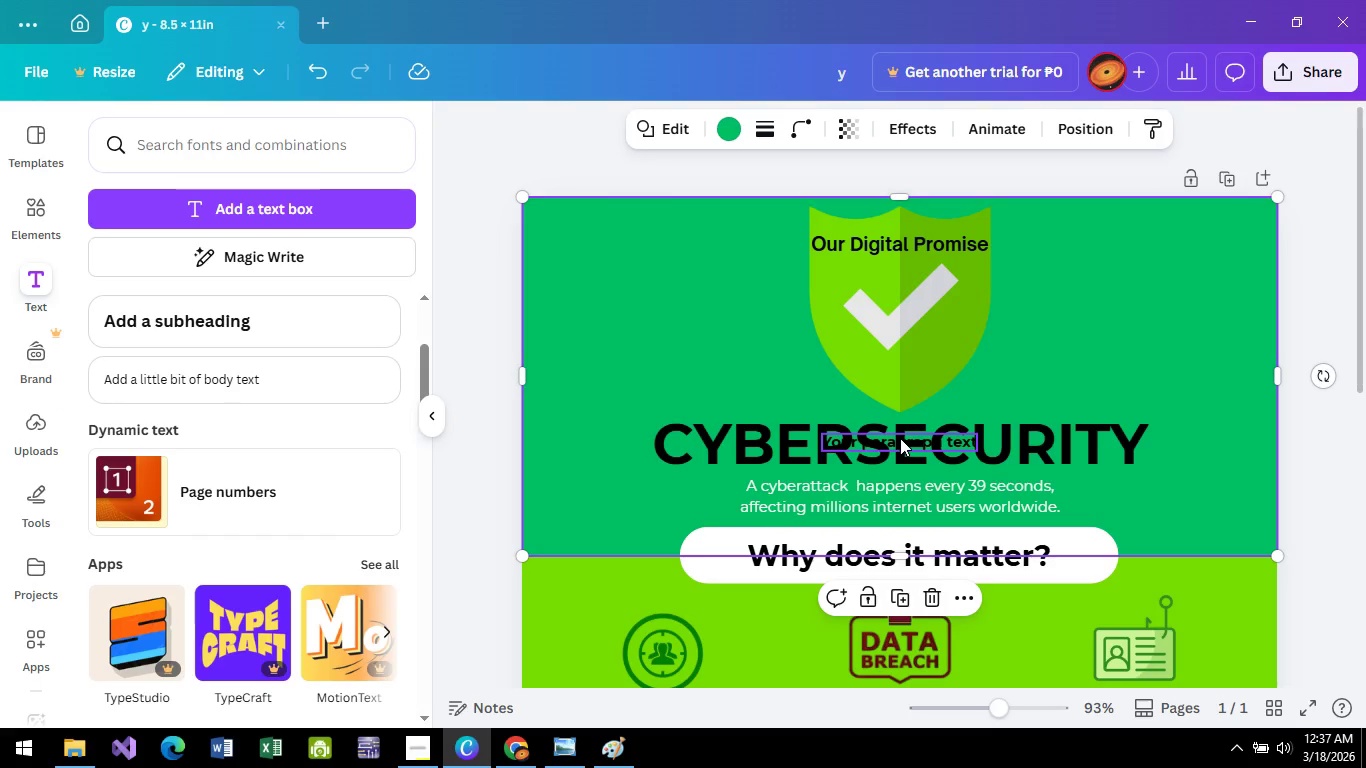 
left_click_drag(start_coordinate=[902, 441], to_coordinate=[1020, 652])
 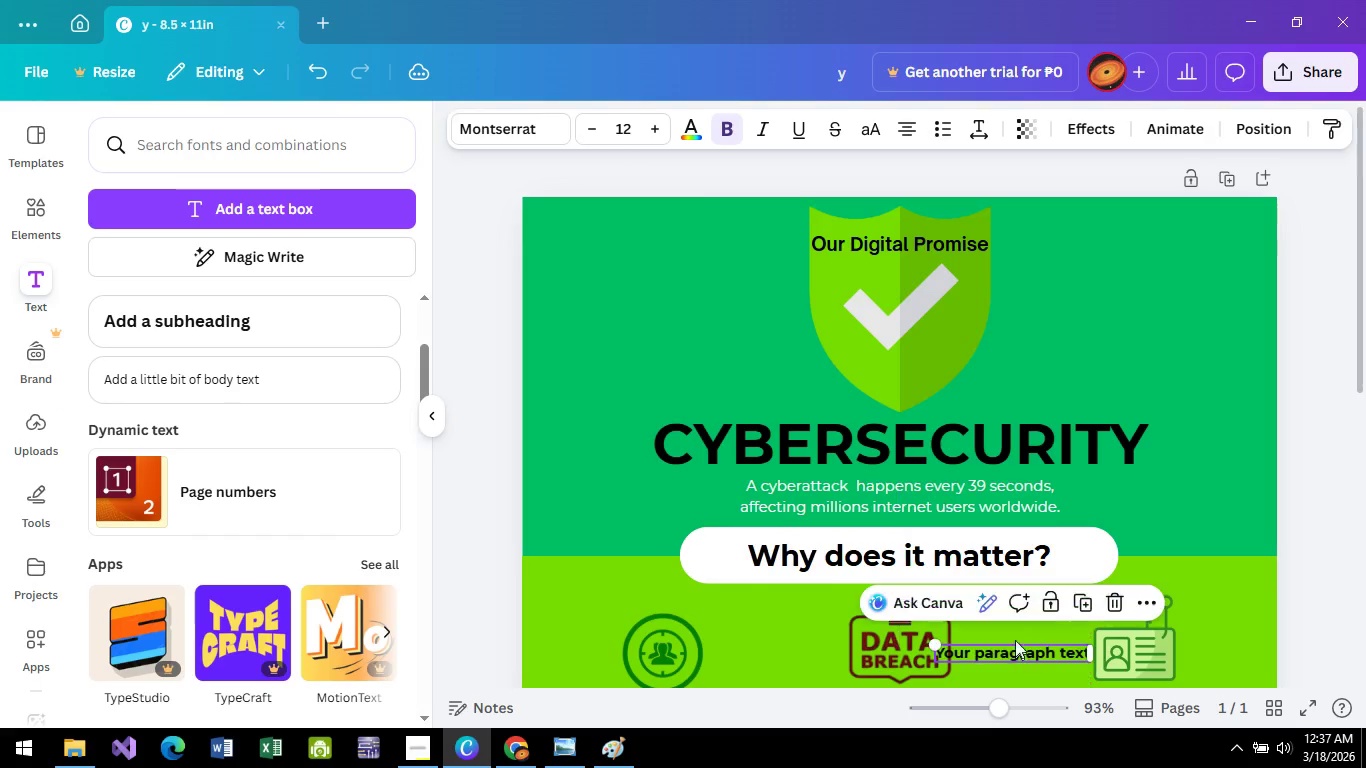 
scroll: coordinate [1179, 343], scroll_direction: down, amount: 6.0
 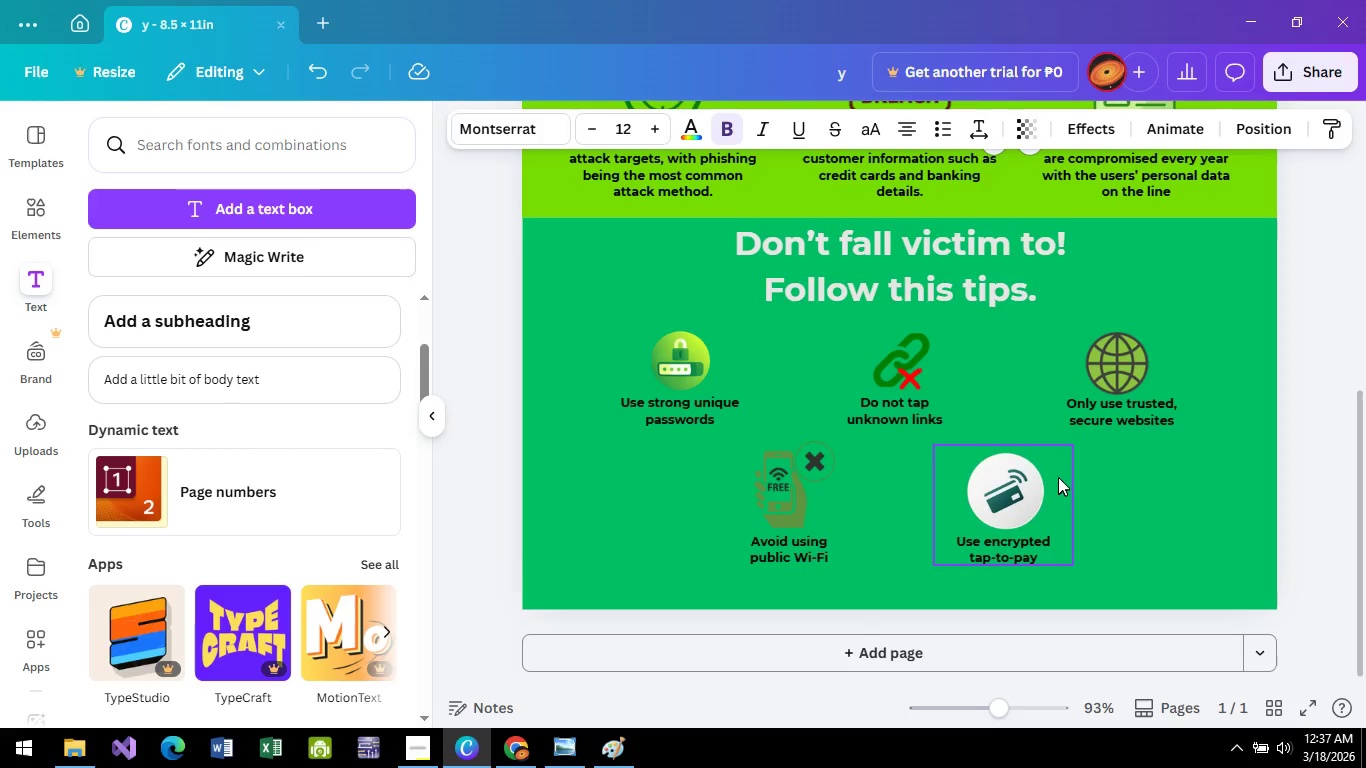 
wait(5.02)
 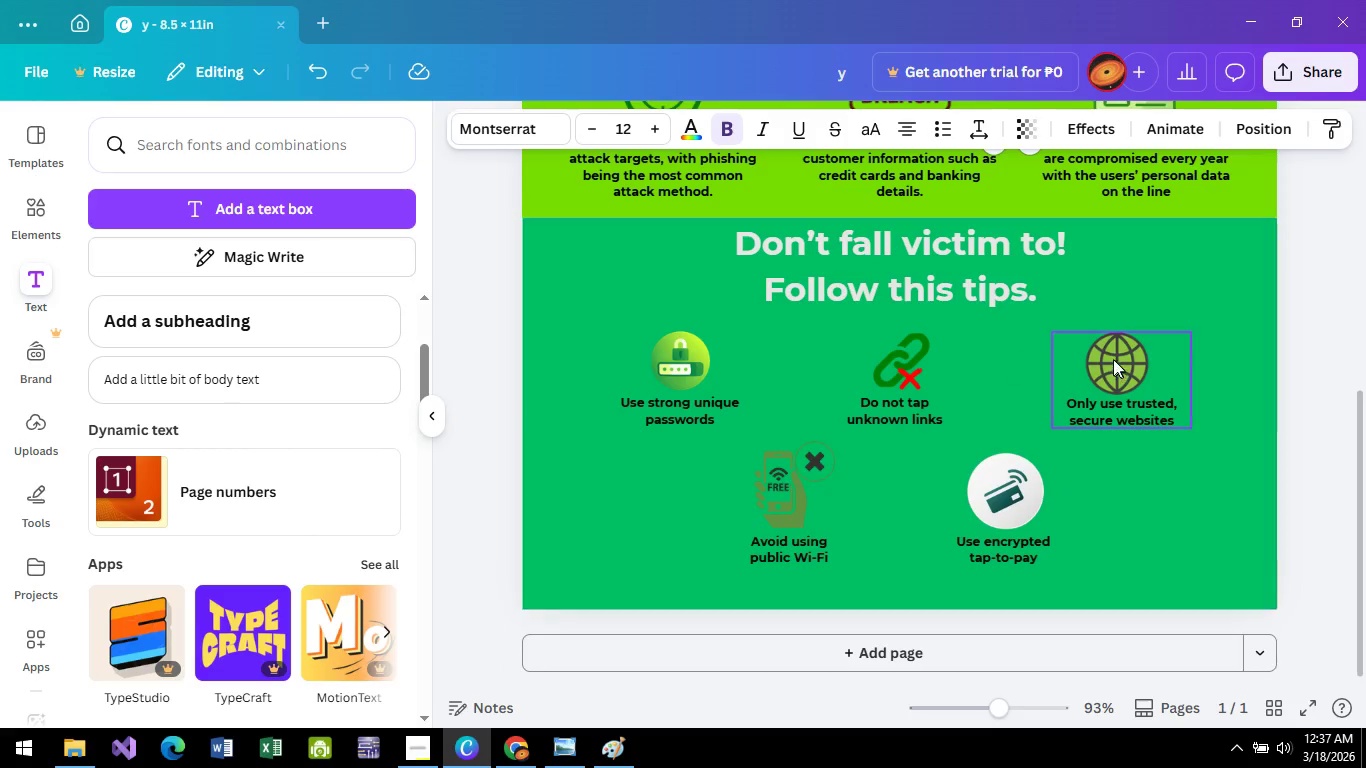 
left_click_drag(start_coordinate=[1010, 492], to_coordinate=[1152, 507])
 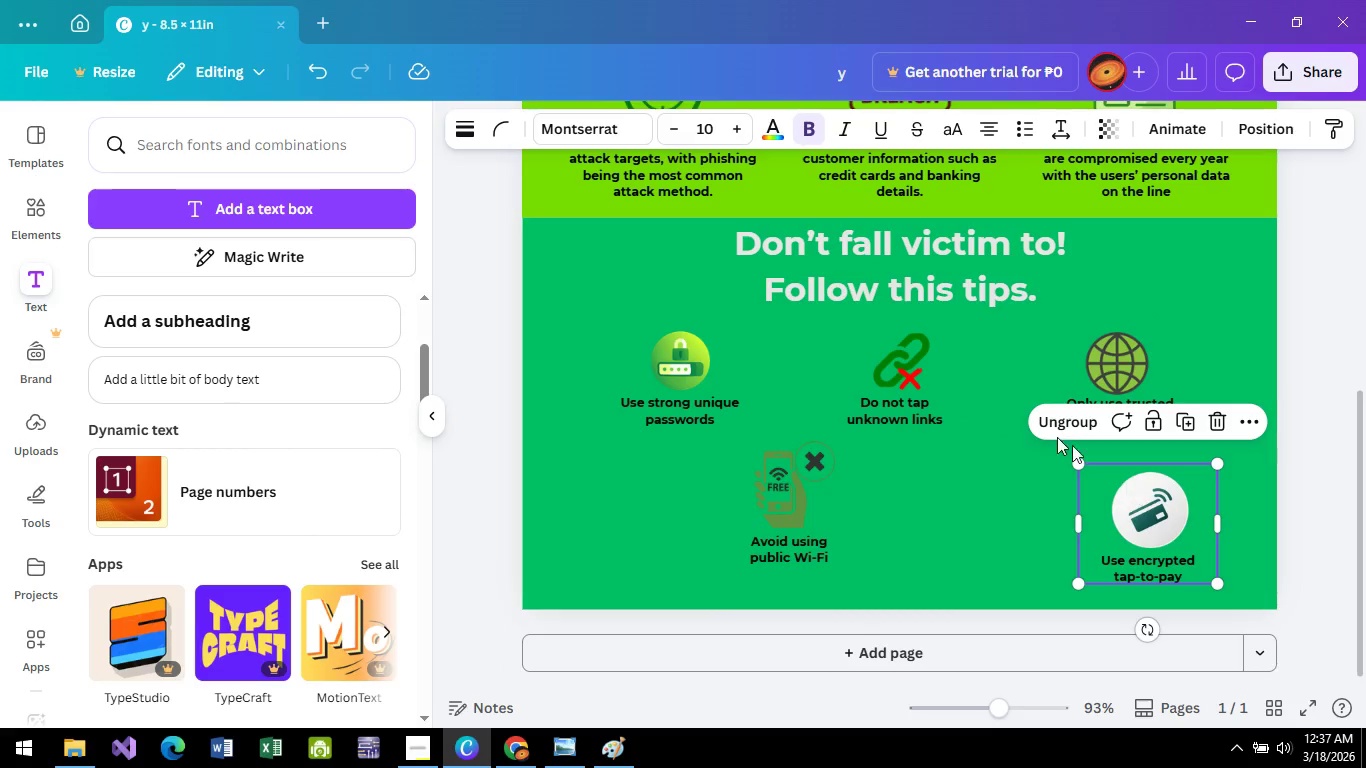 
key(Control+Z)
 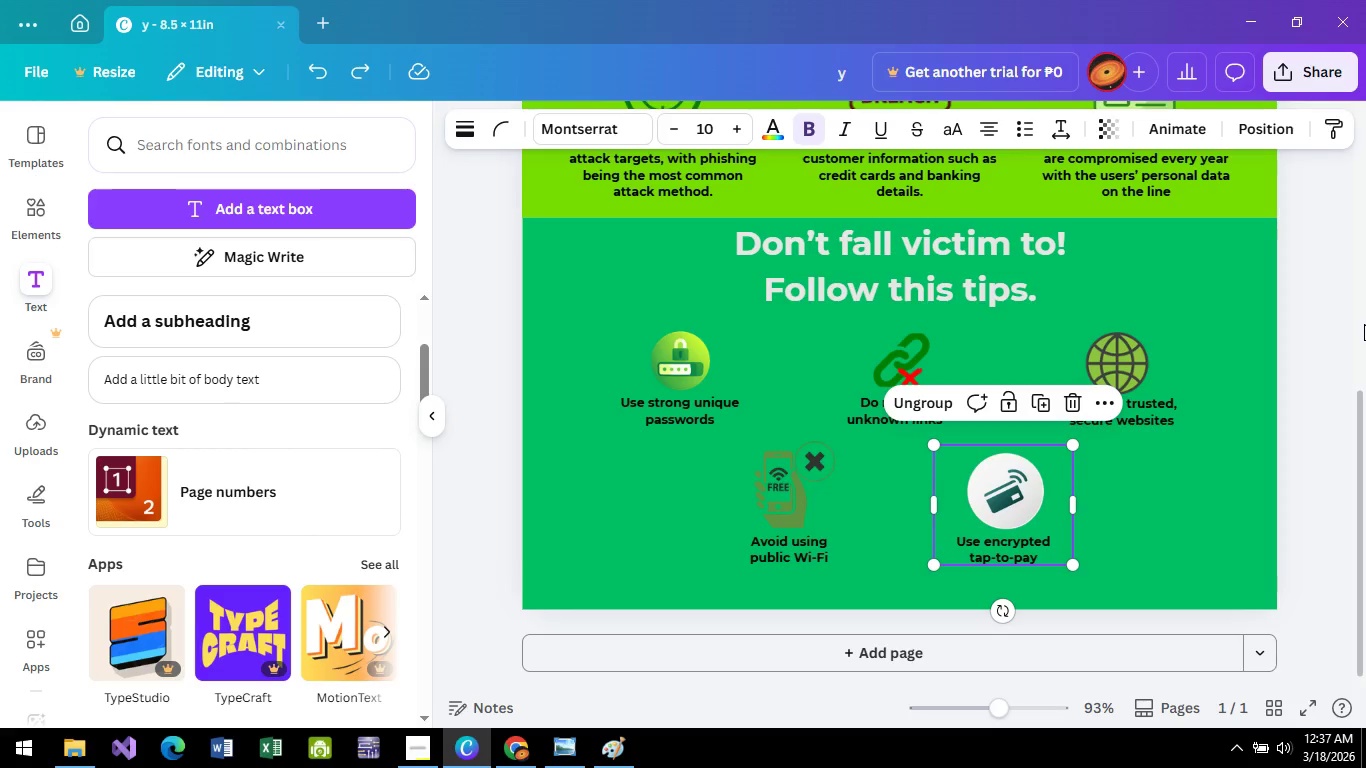 
left_click([1353, 327])
 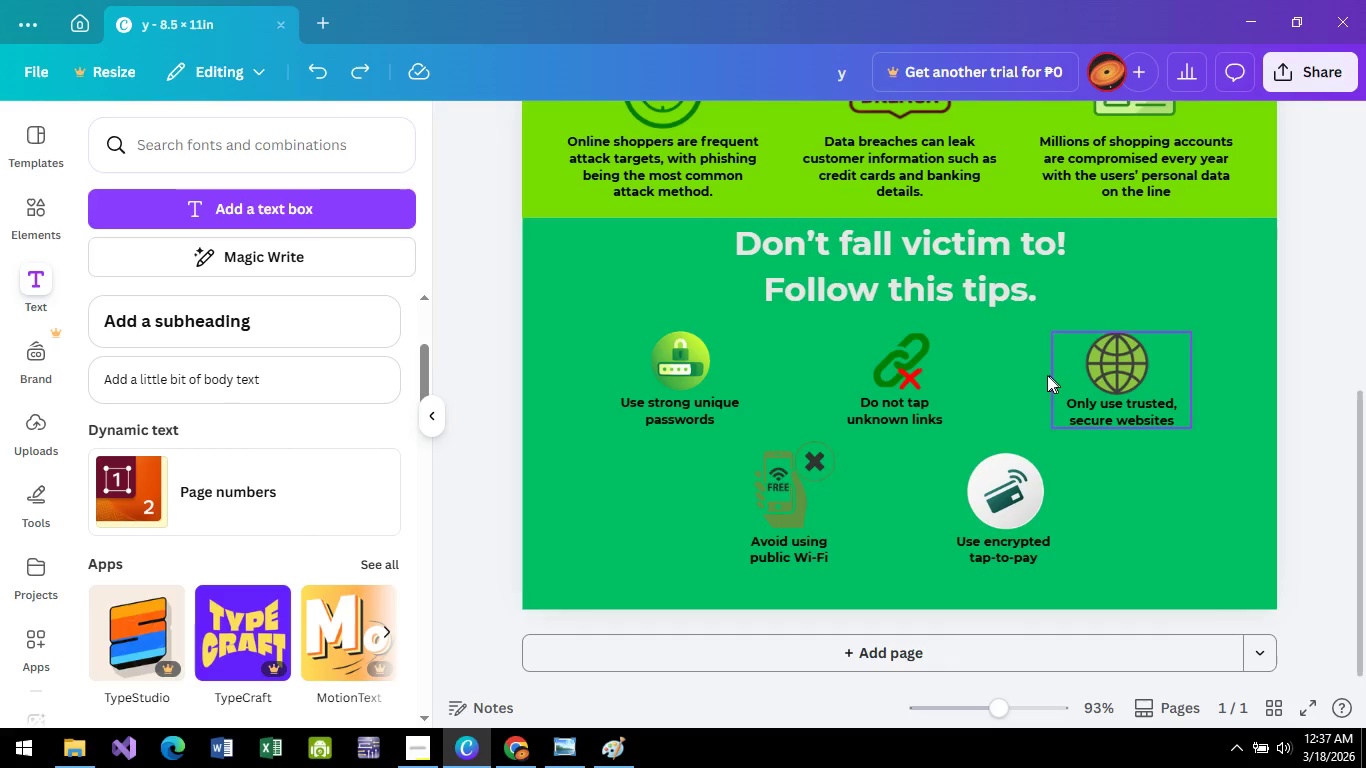 
scroll: coordinate [1041, 373], scroll_direction: up, amount: 2.0
 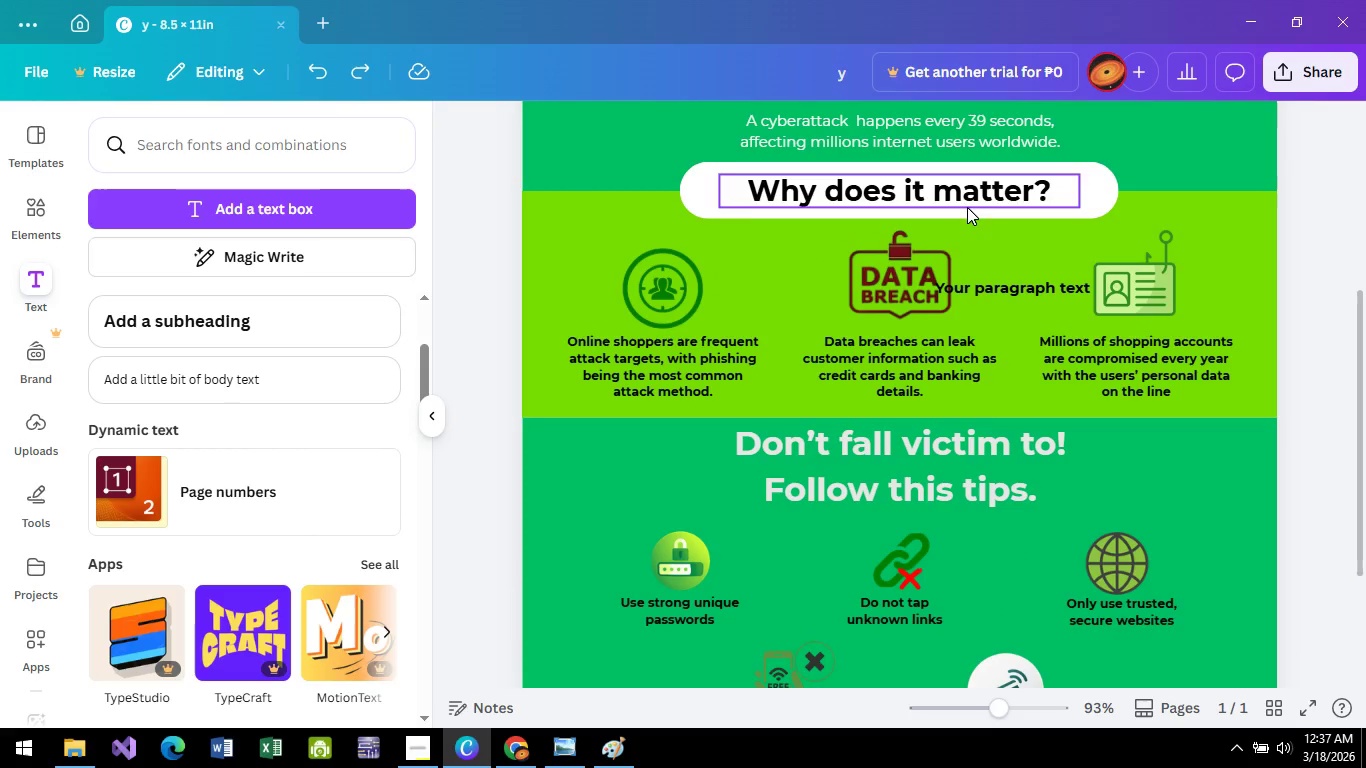 
wait(9.41)
 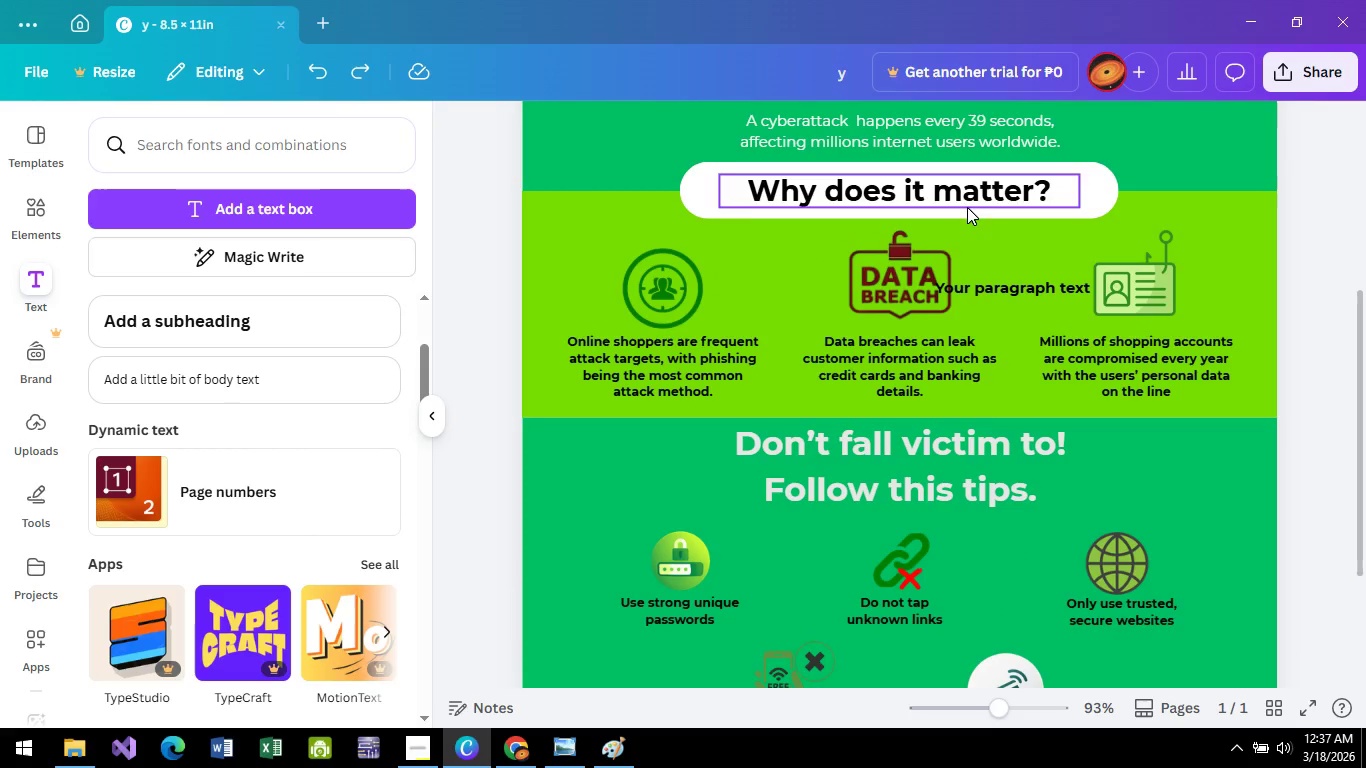 
left_click_drag(start_coordinate=[1056, 285], to_coordinate=[1216, 573])
 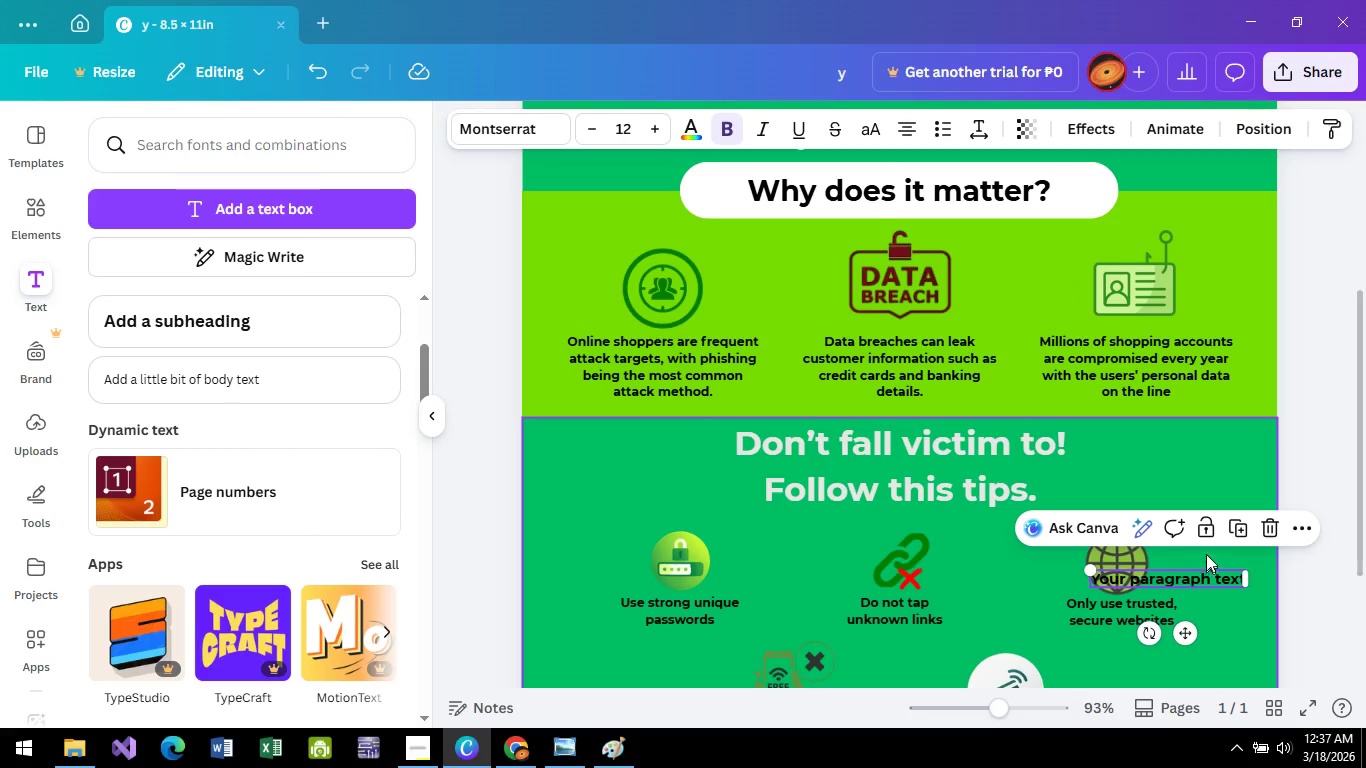 
scroll: coordinate [1204, 494], scroll_direction: down, amount: 2.0
 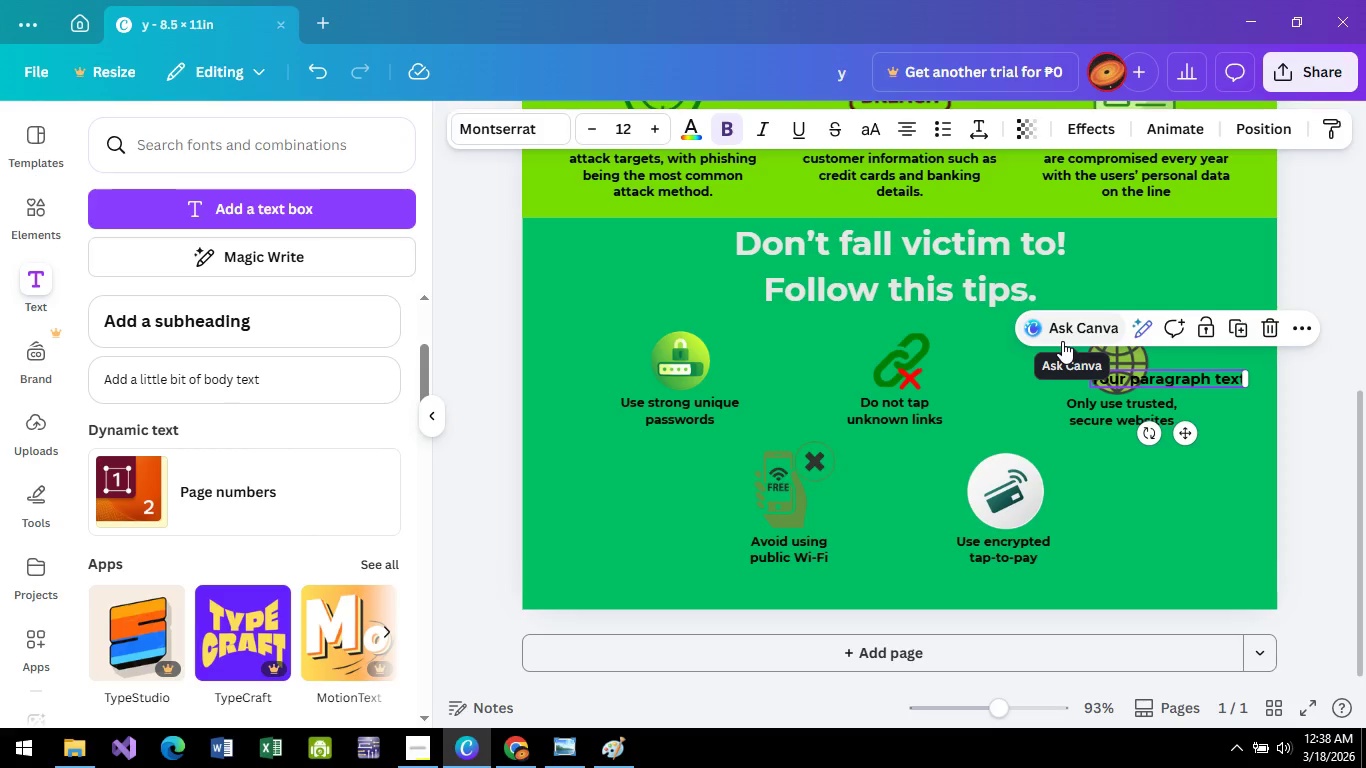 
wait(30.86)
 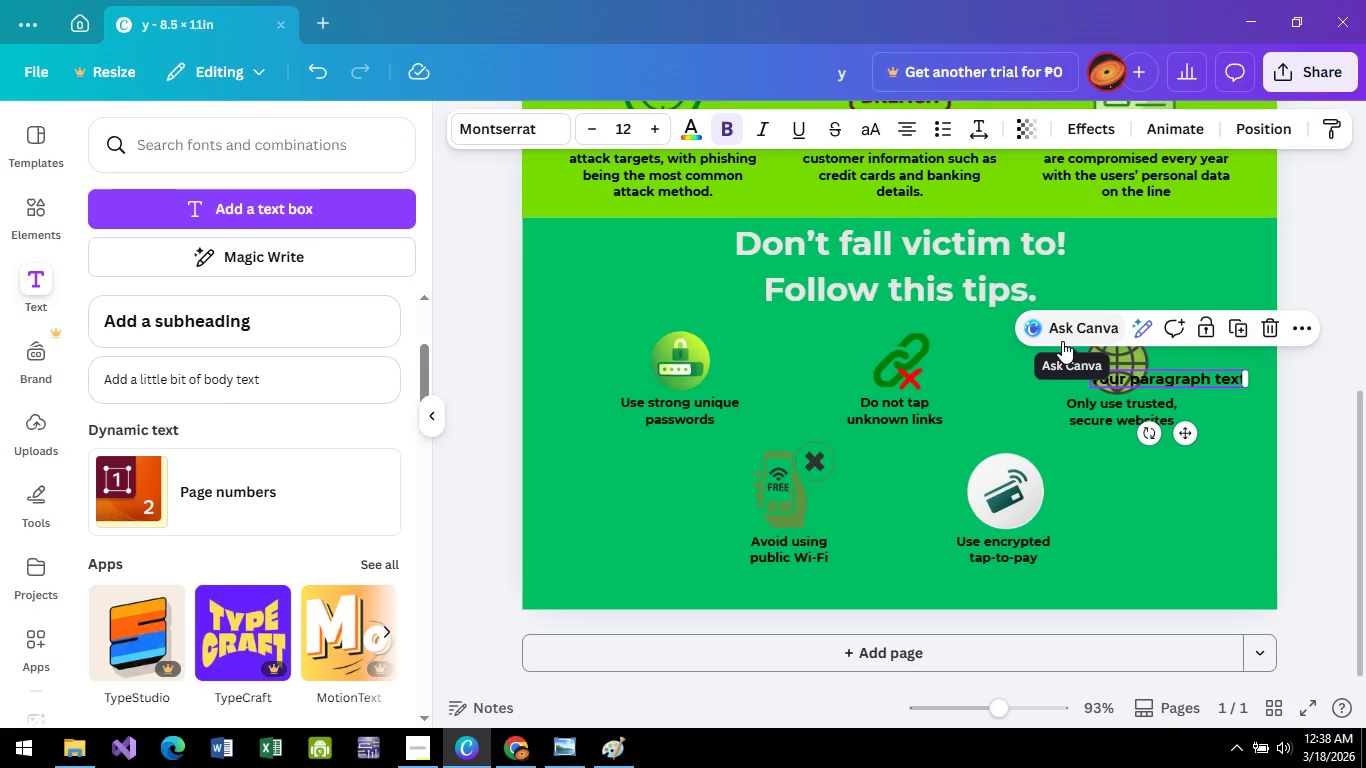 
left_click_drag(start_coordinate=[1220, 377], to_coordinate=[1208, 595])
 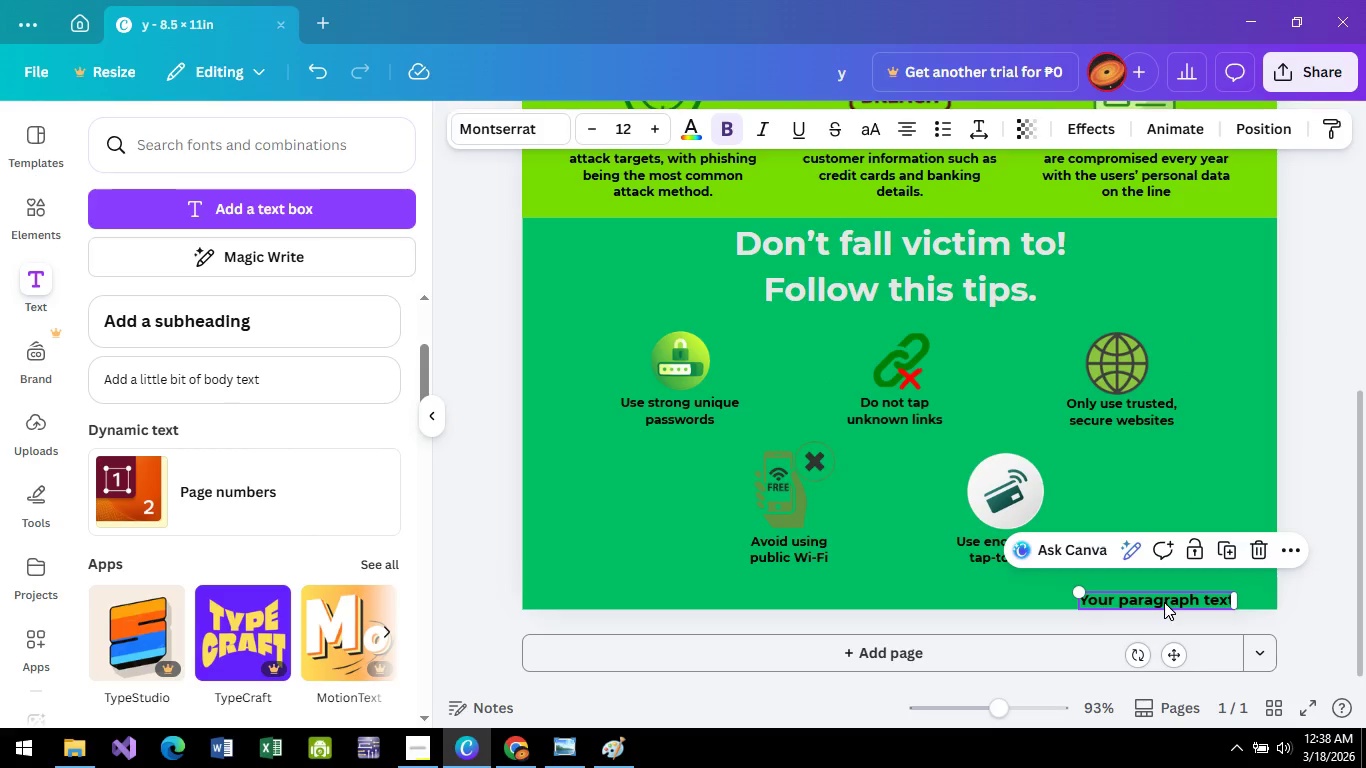 
double_click([1164, 602])
 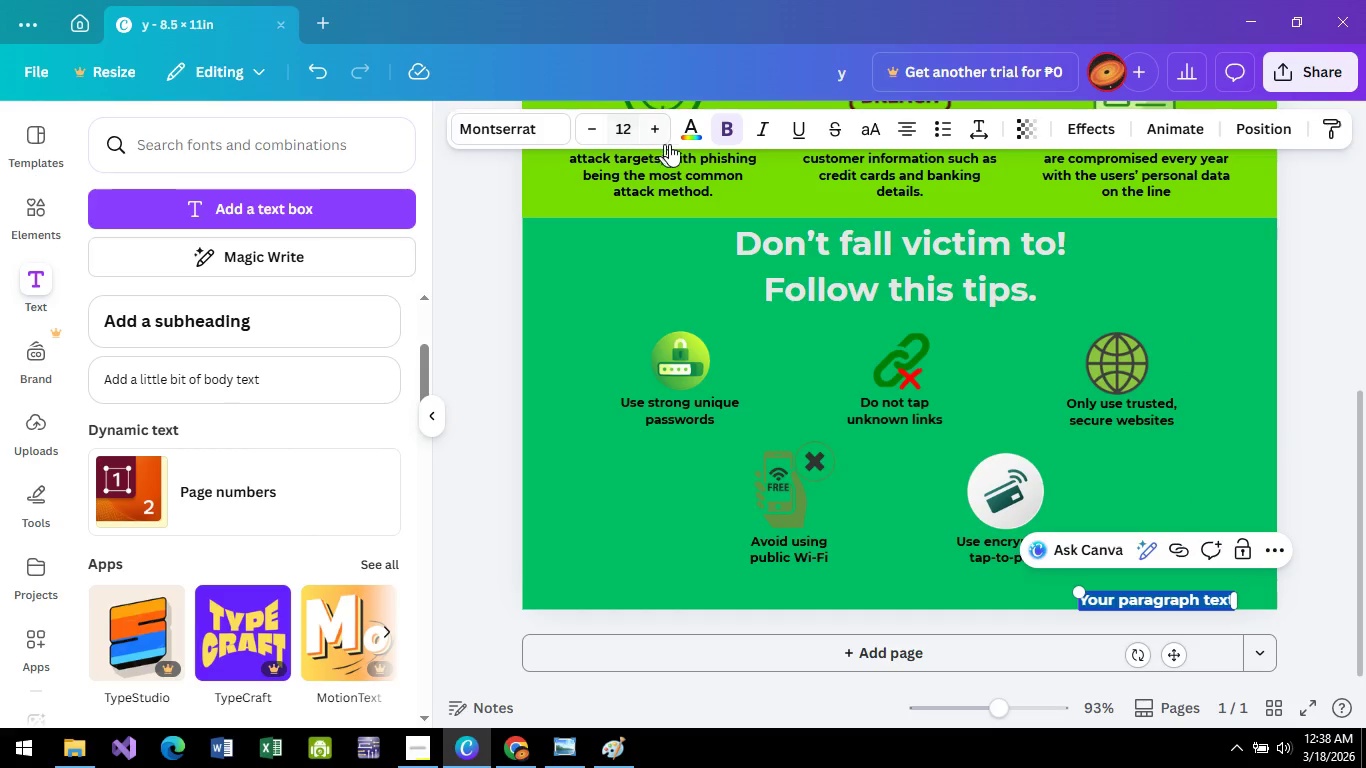 
left_click([725, 133])
 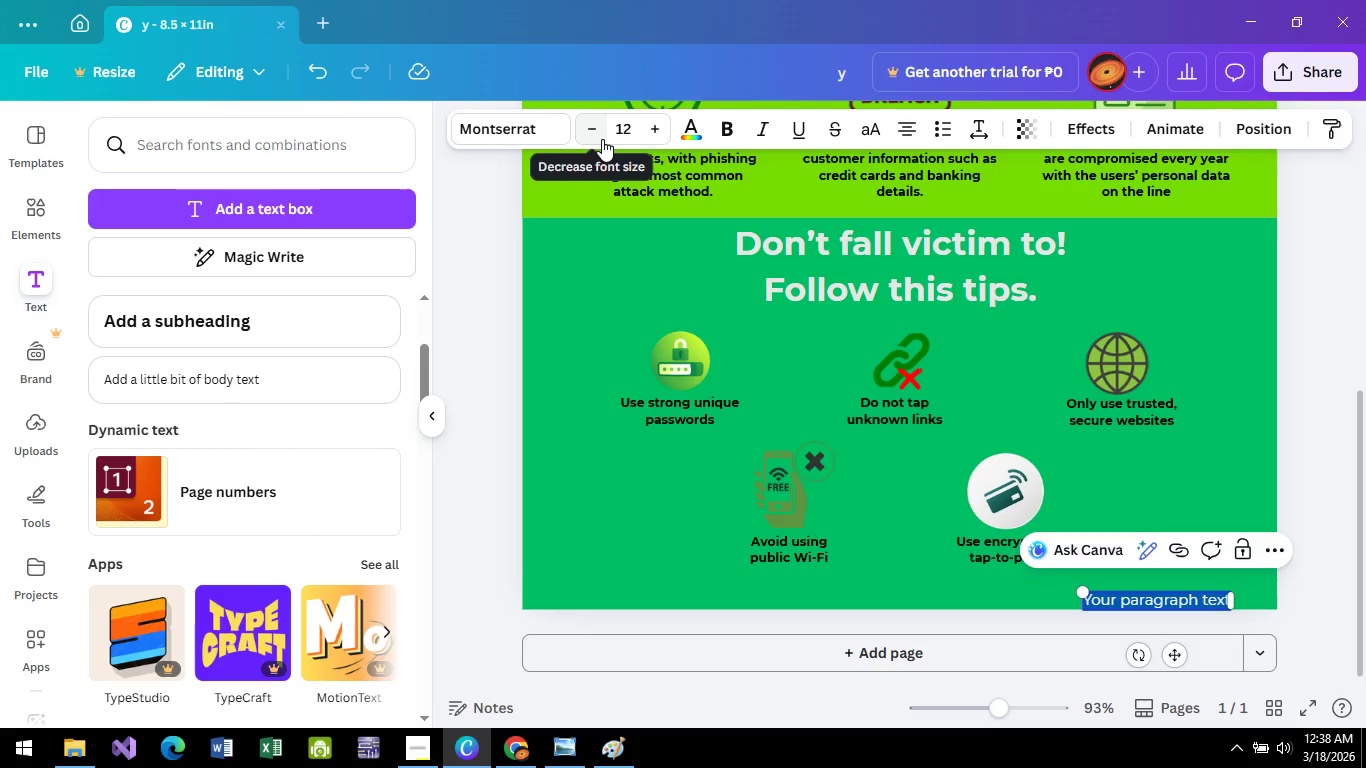 
type(From your trusted partner)
 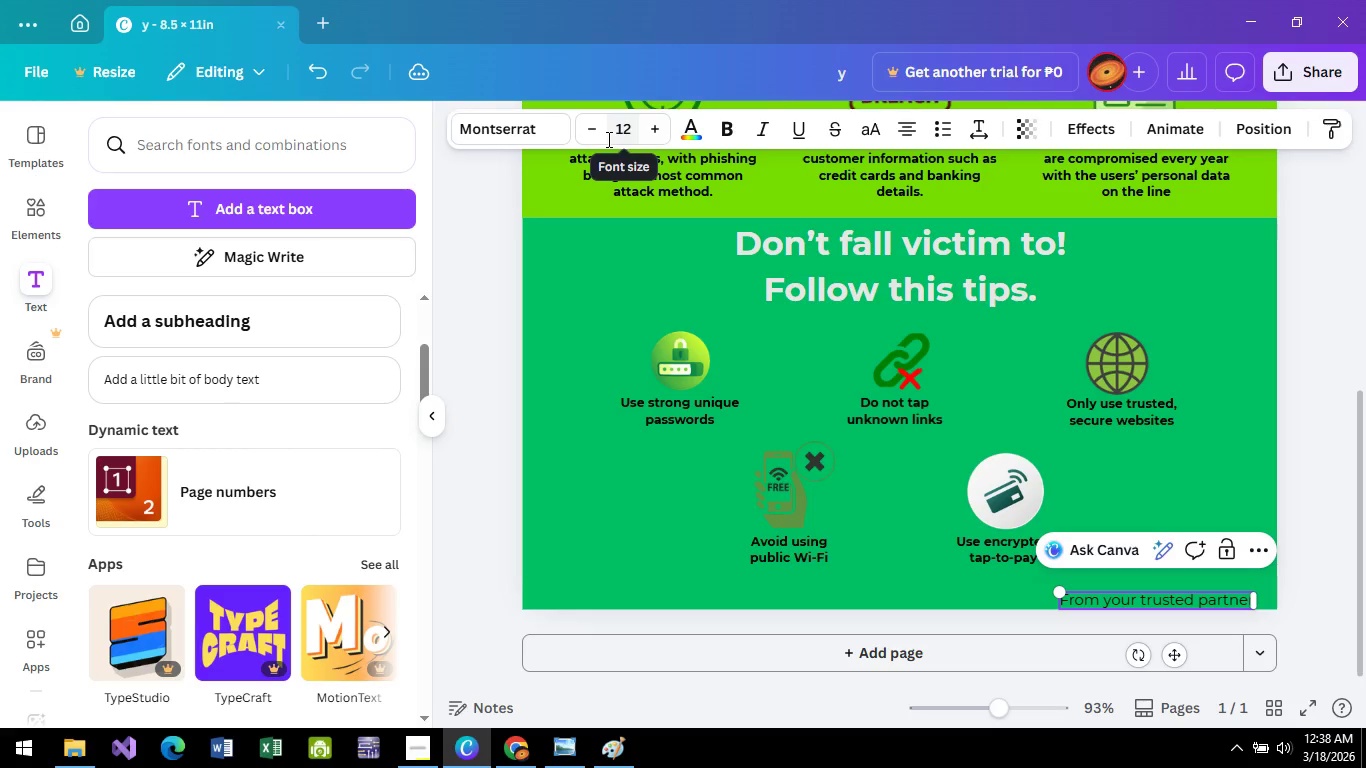 
key(Alt+AltLeft)
 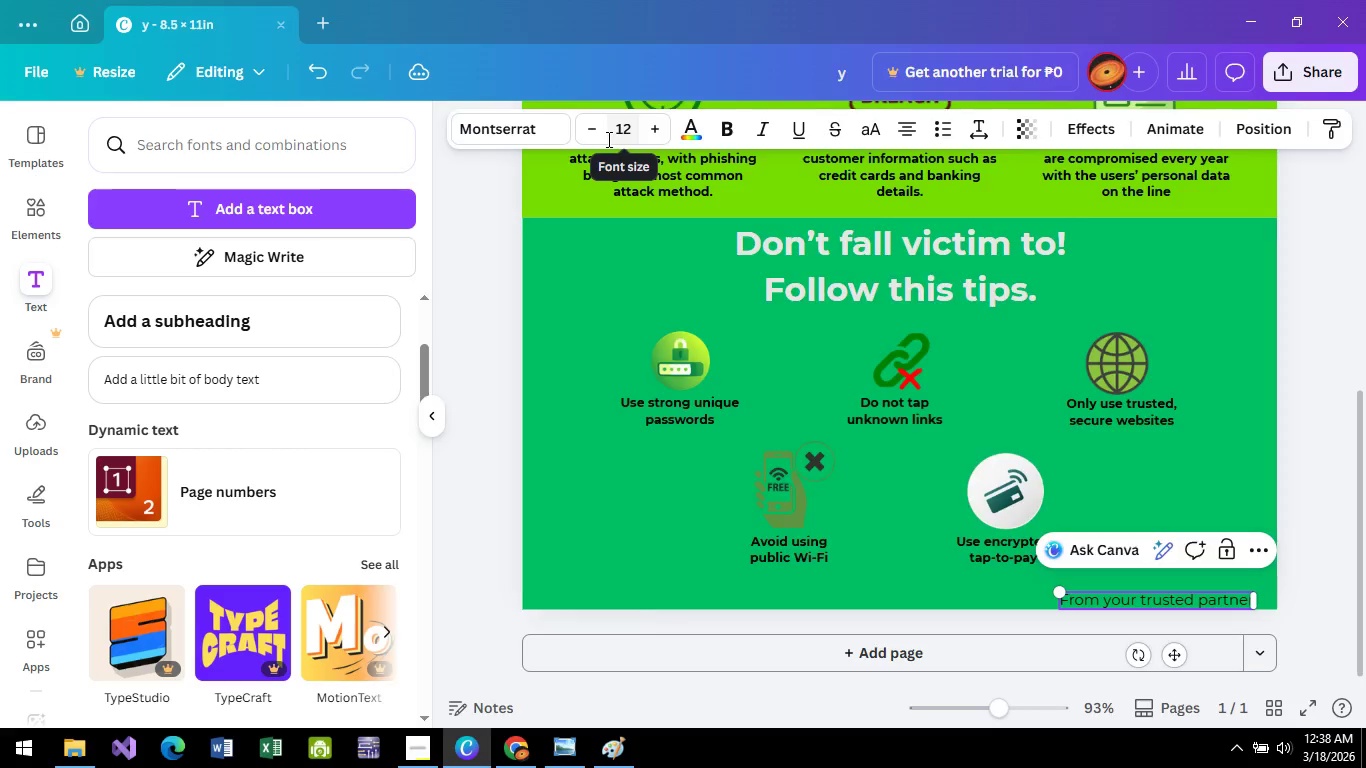 
key(Alt+Tab)